 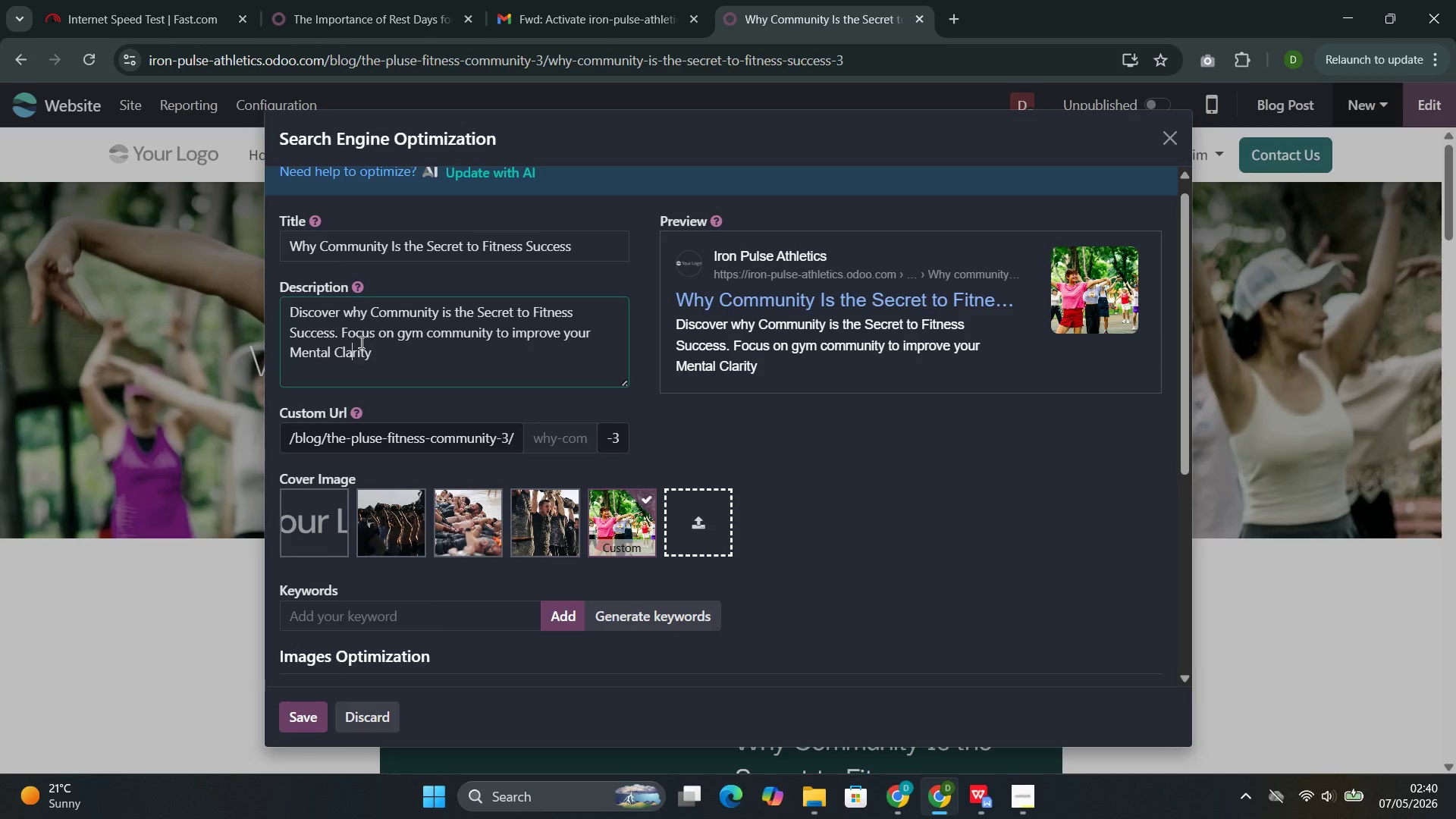 
key(ArrowRight)
 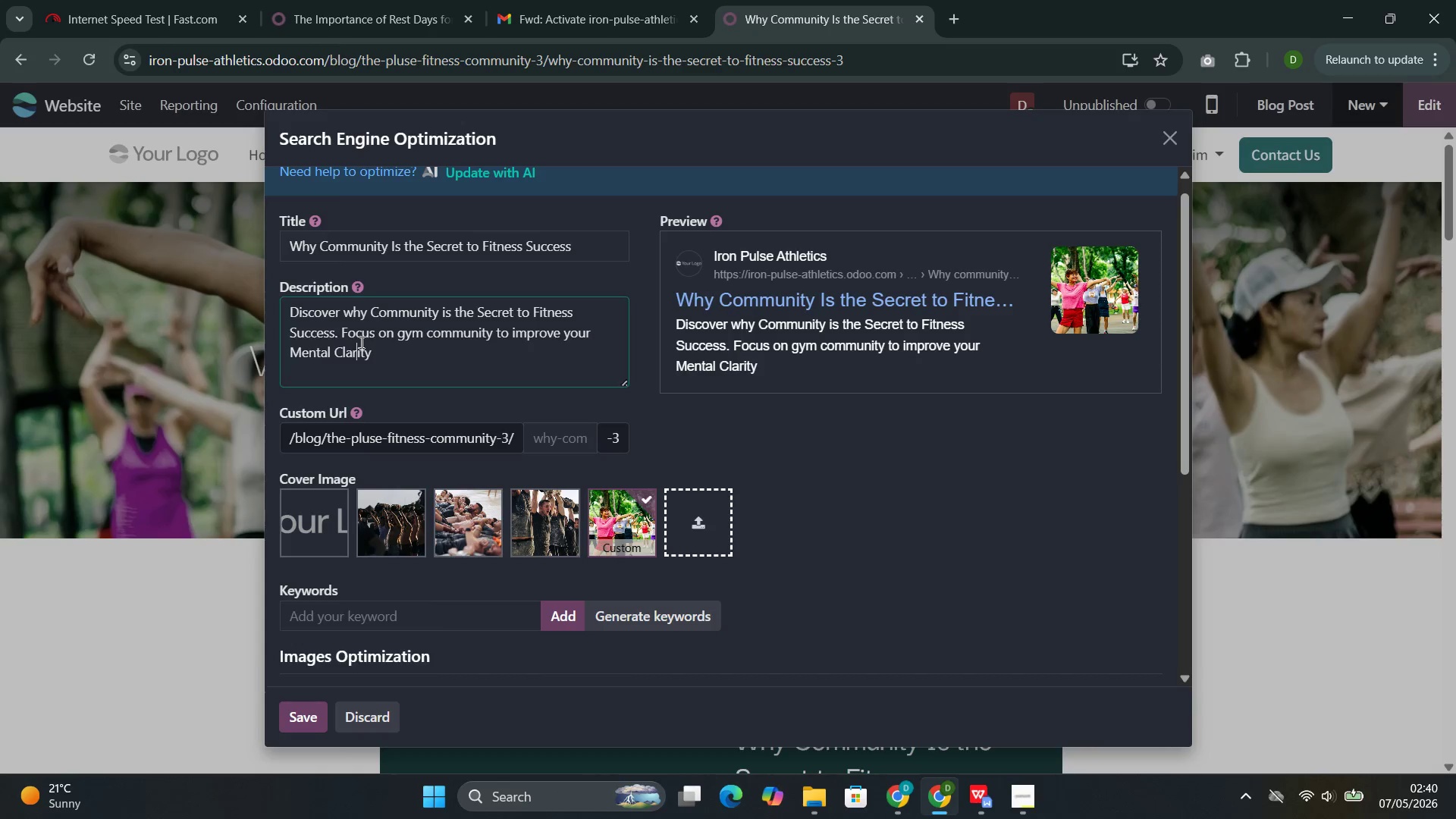 
key(ArrowRight)
 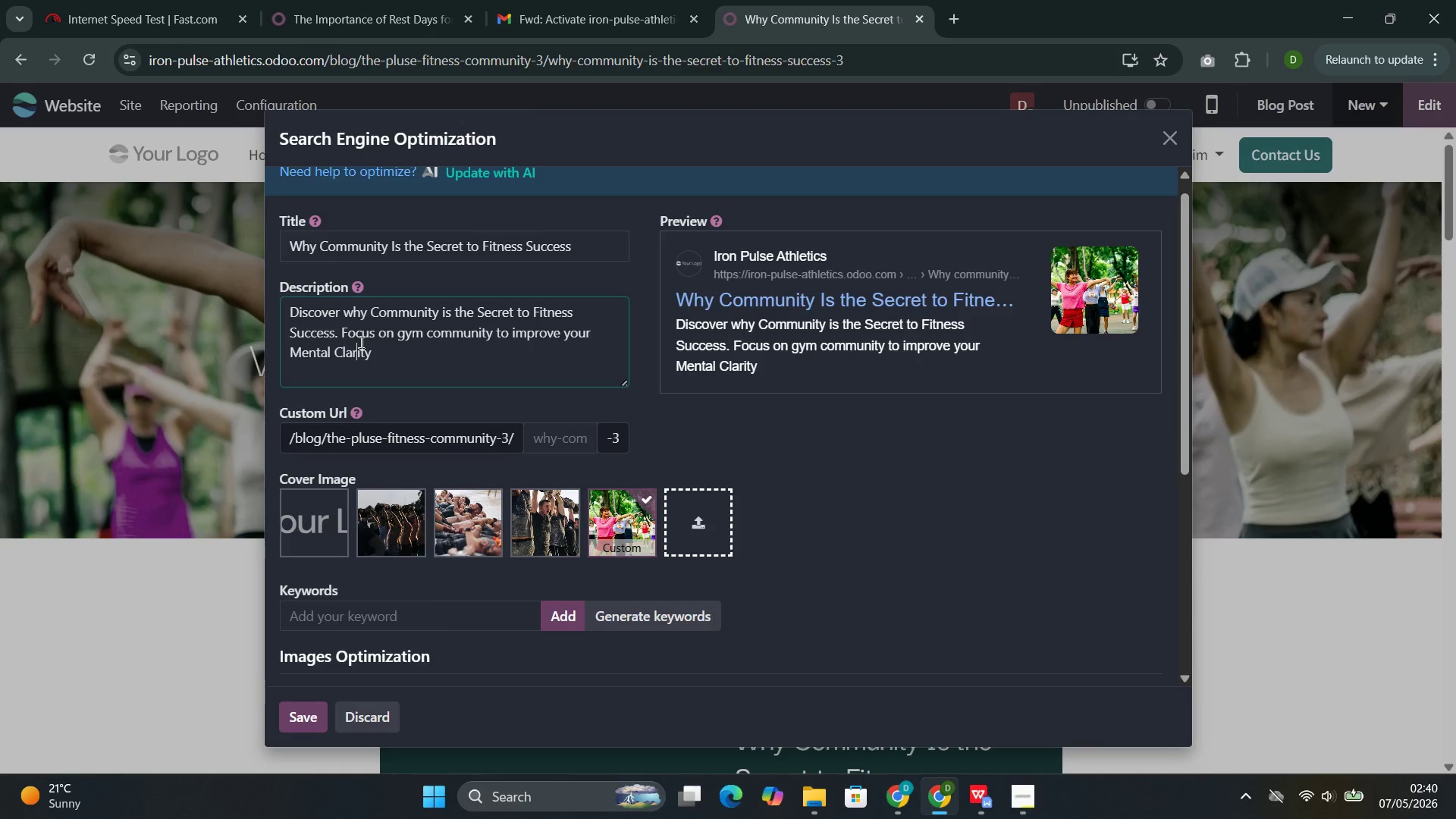 
key(ArrowRight)
 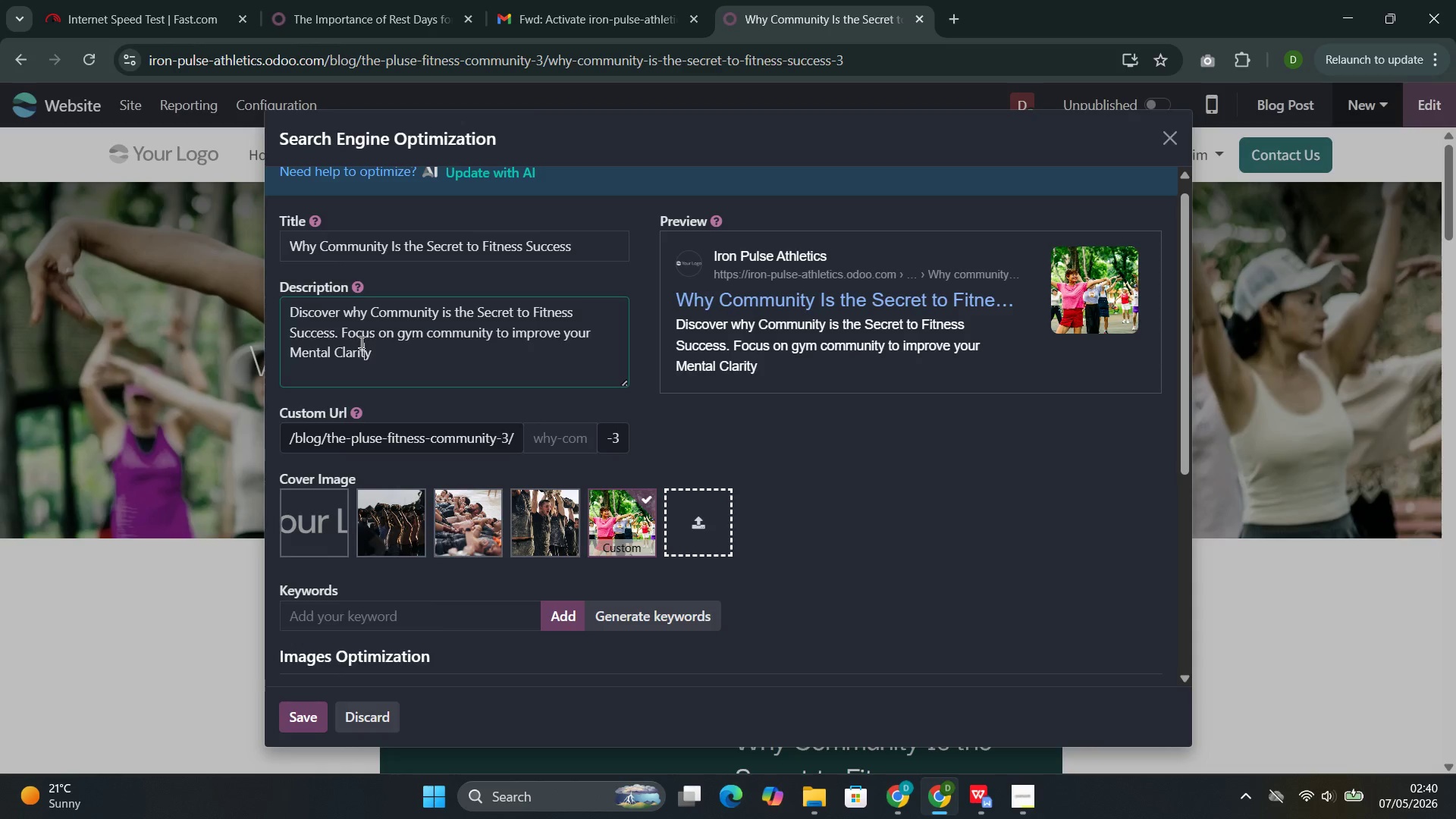 
key(ArrowRight)
 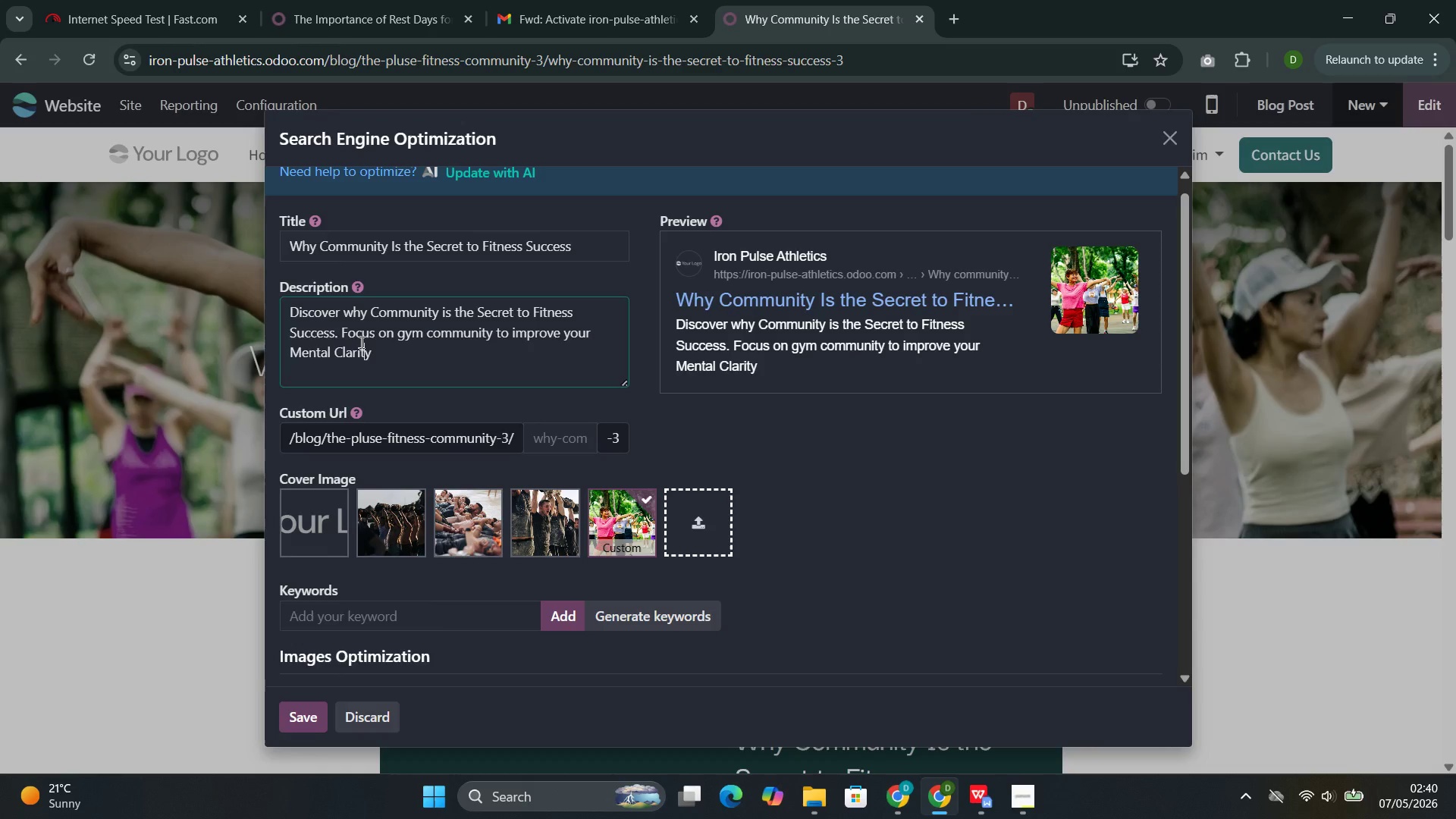 
key(ArrowRight)
 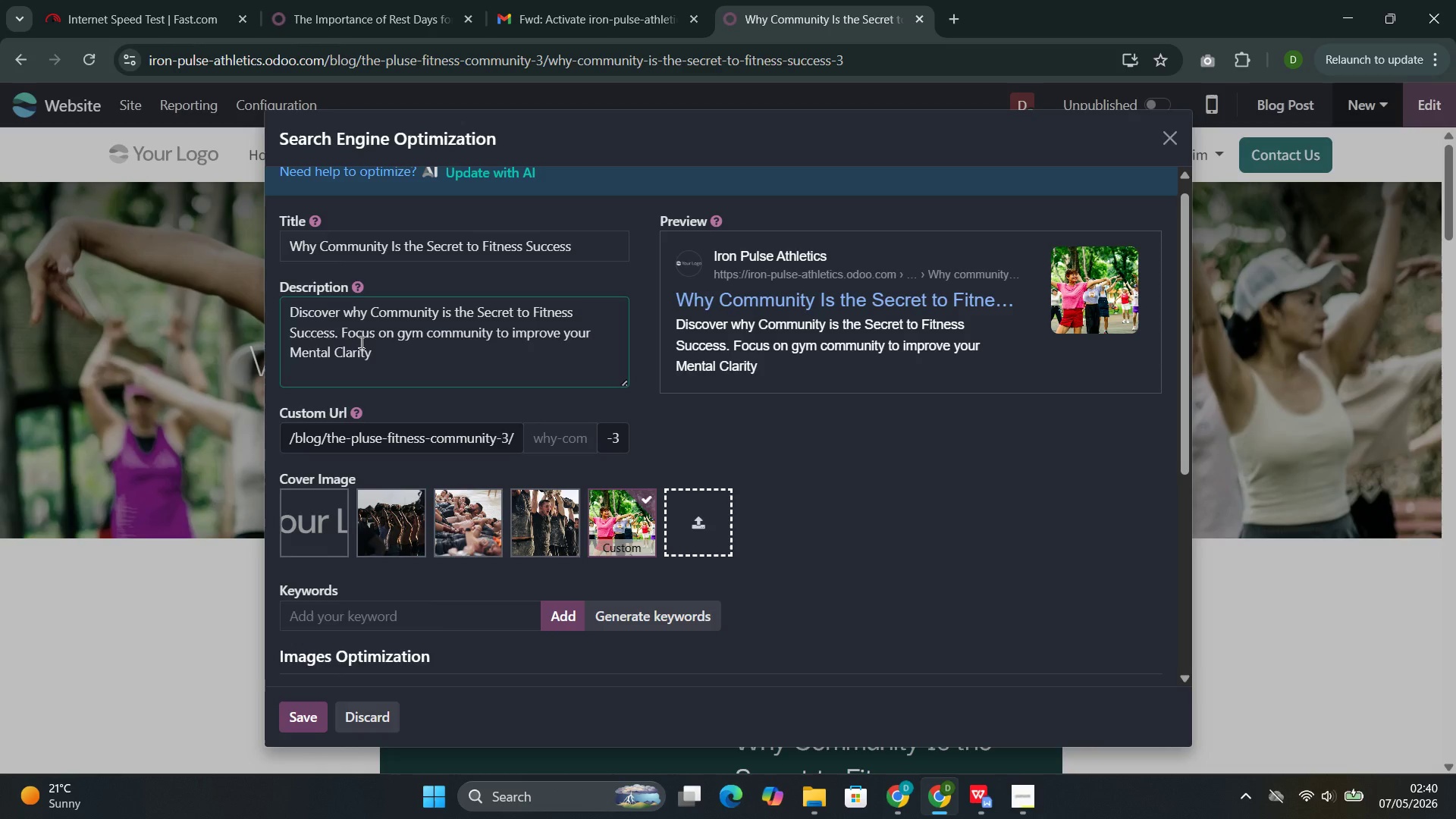 
type(. Perfect for New Member )
key(Backspace)
type(s.)
 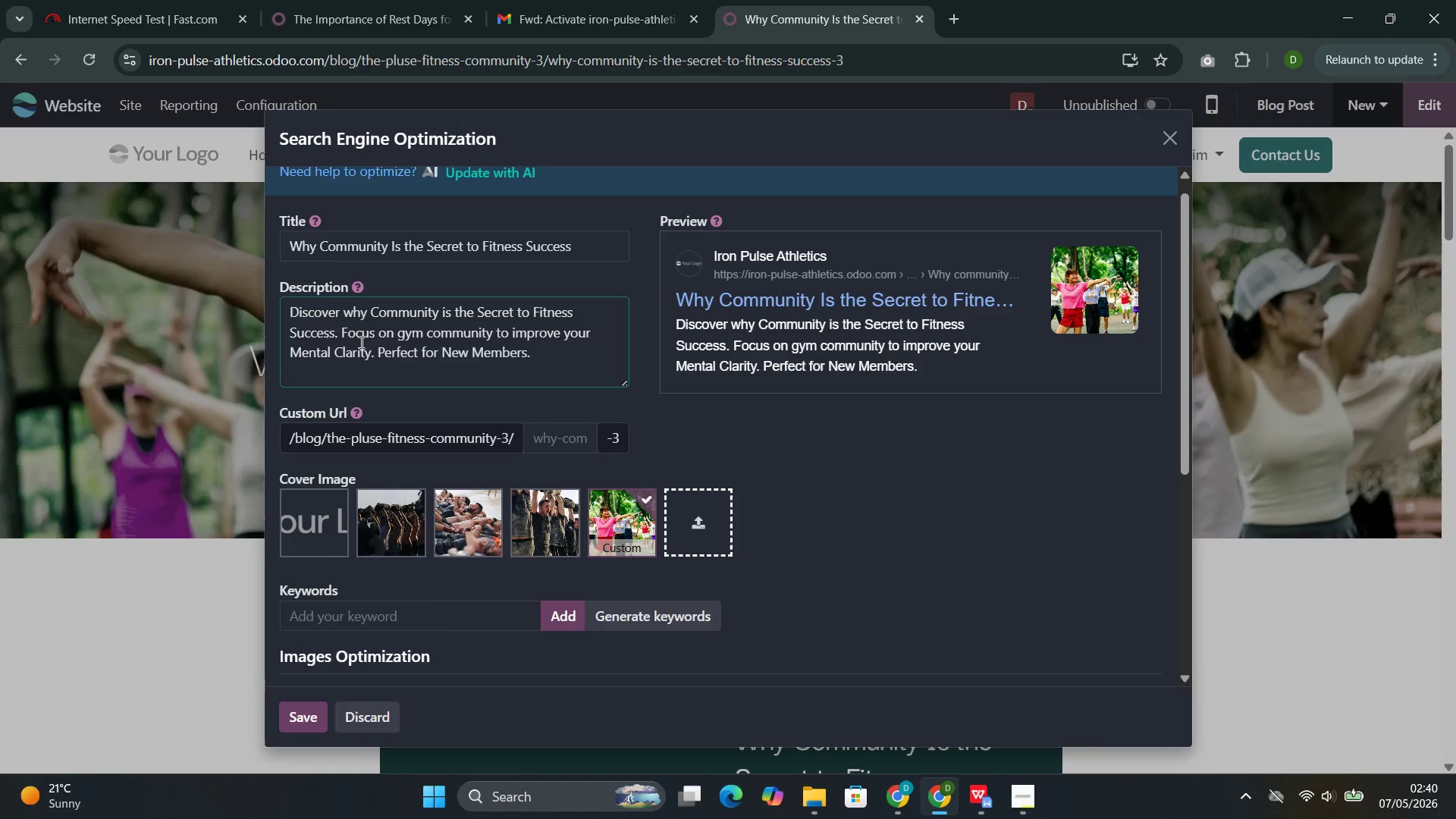 
left_click([646, 609])
 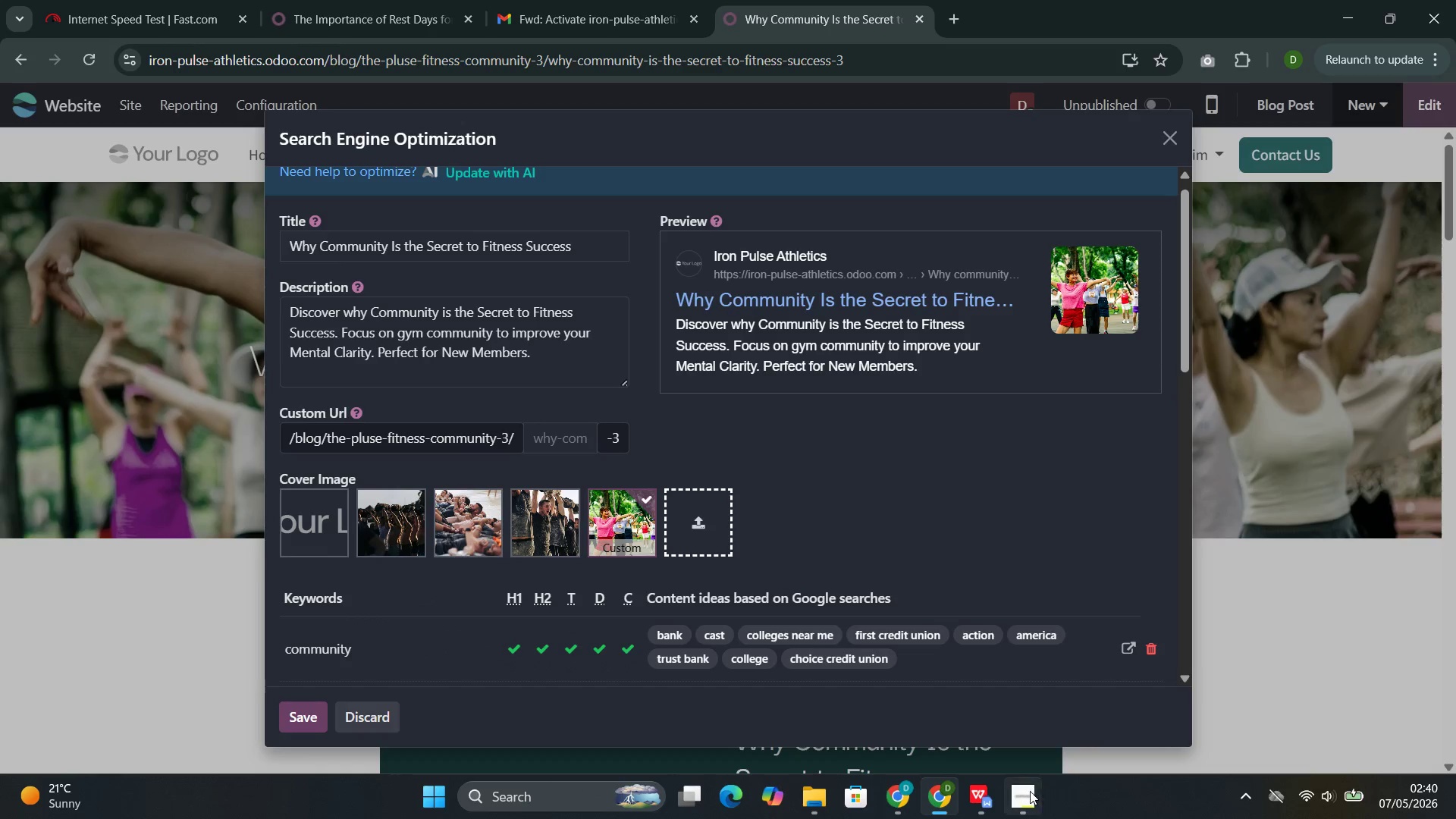 
left_click([968, 714])